 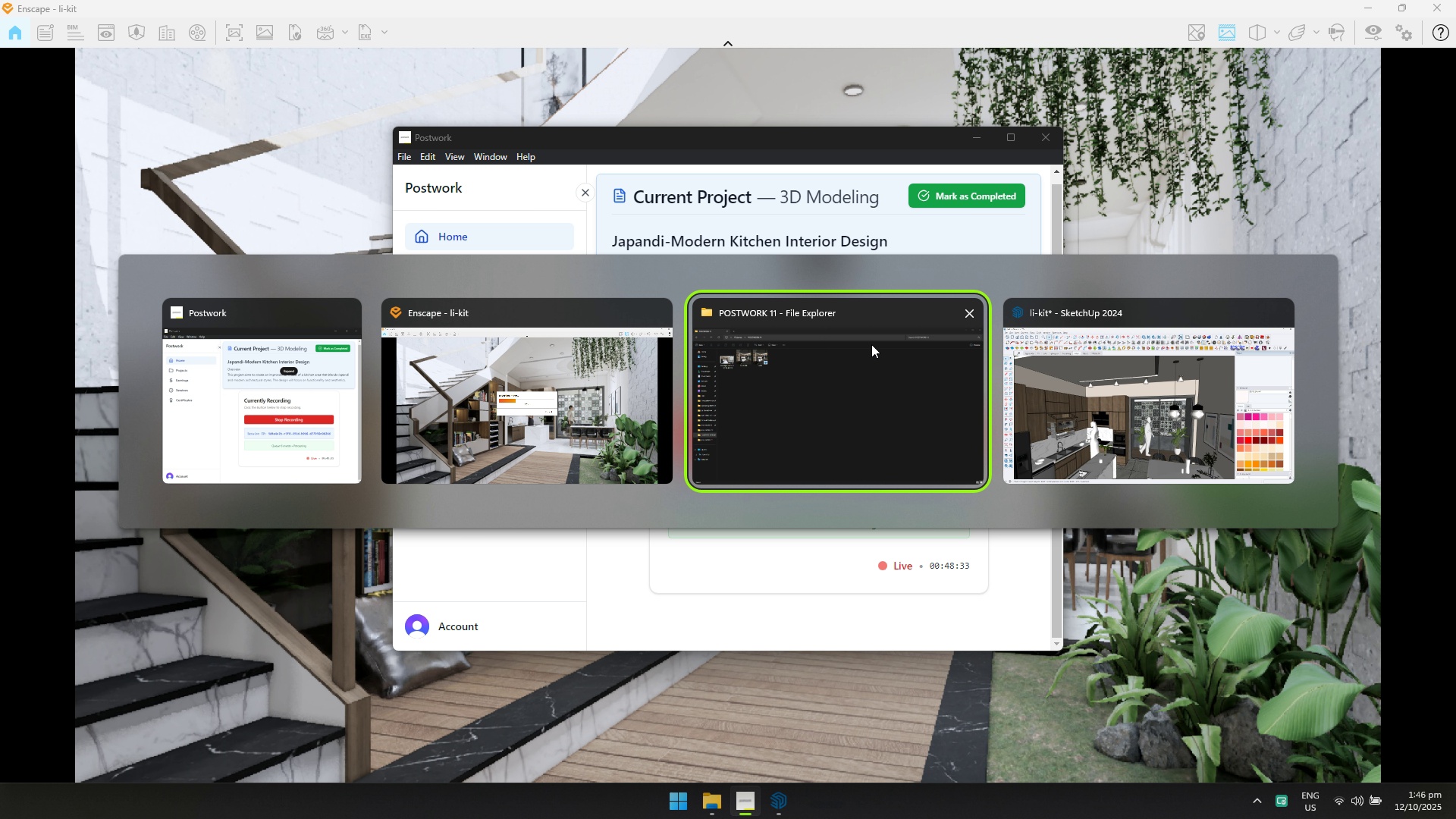 
key(Alt+Tab)
 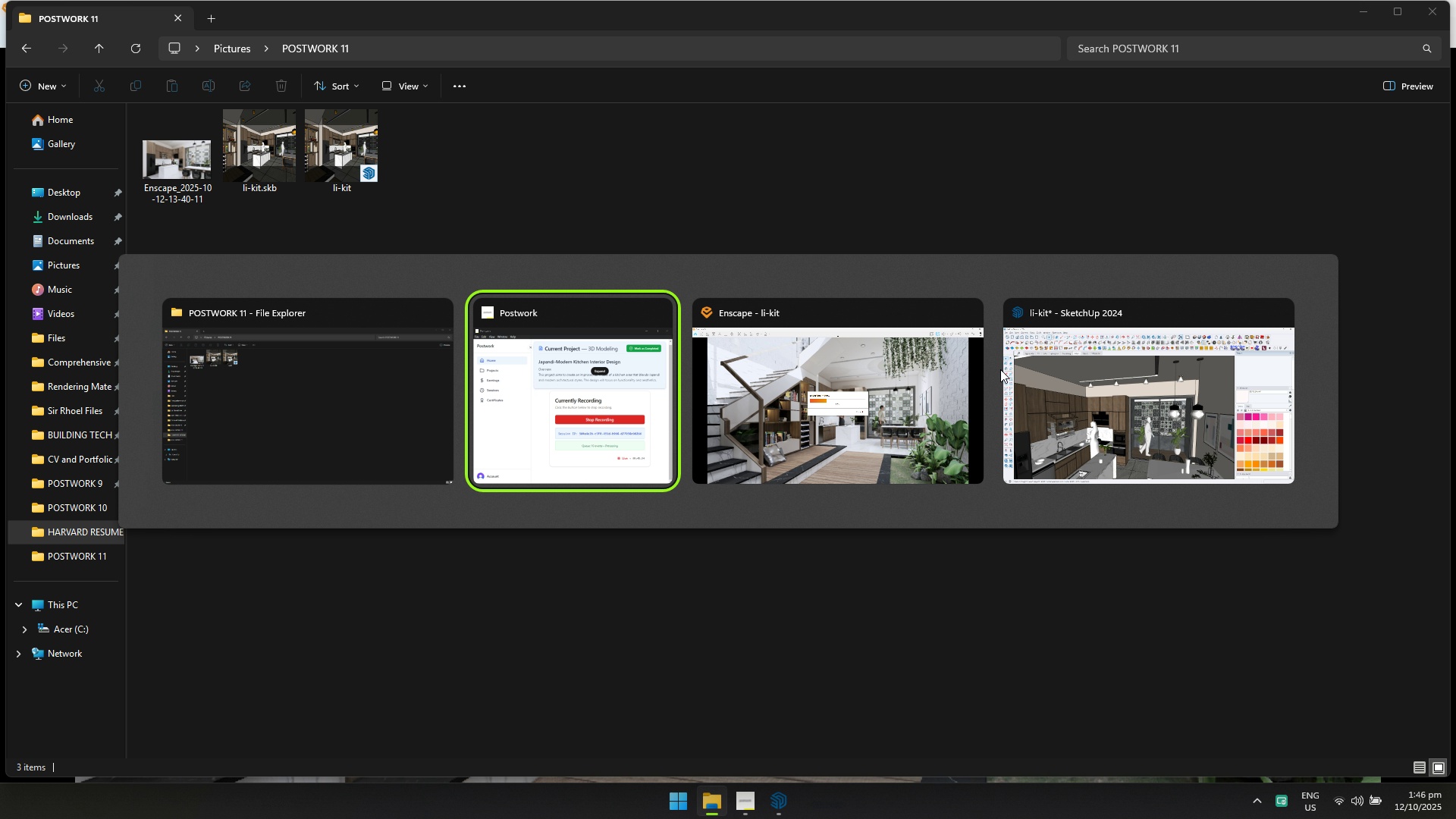 
key(Alt+Tab)
 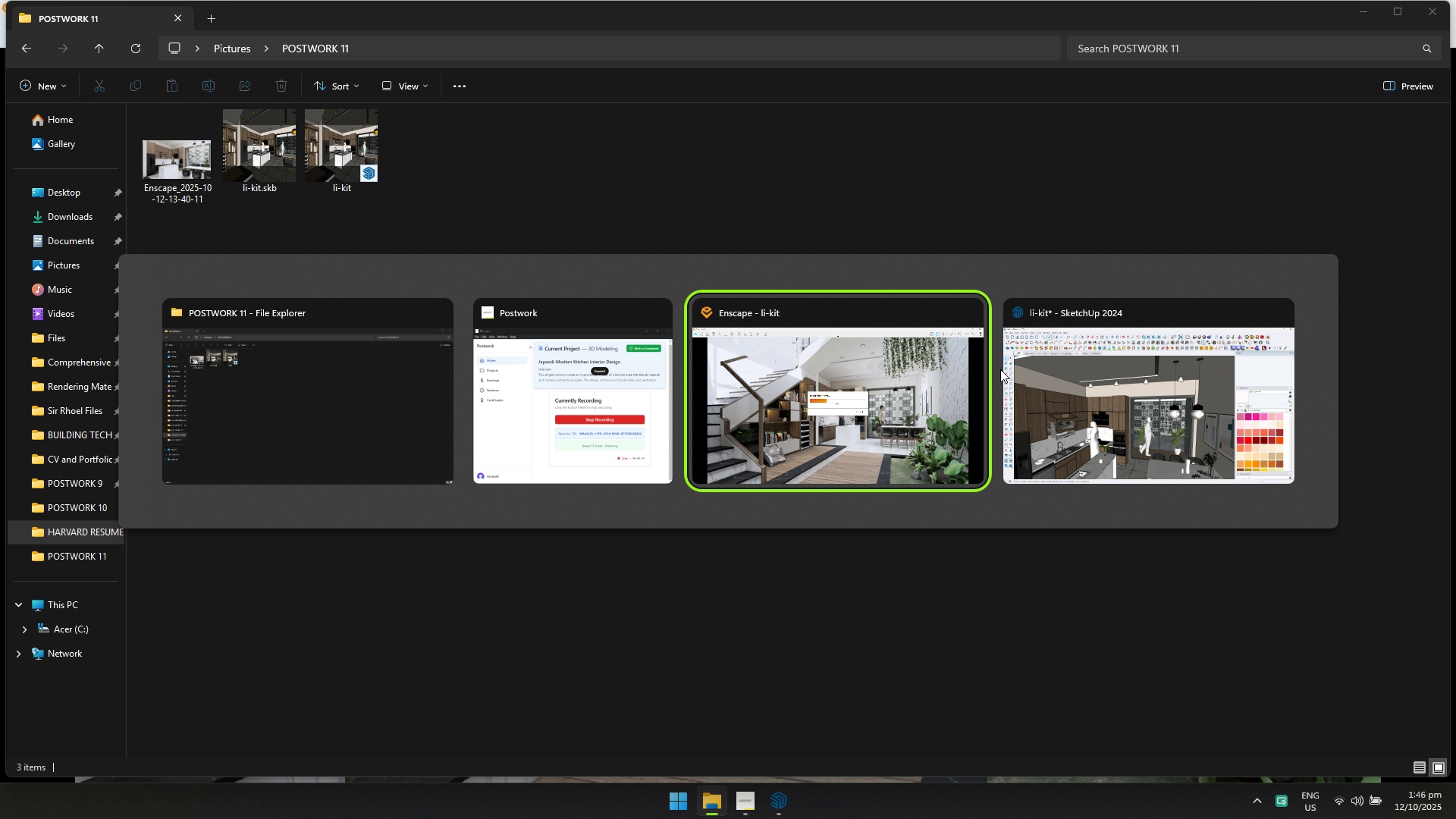 
key(Alt+Tab)
 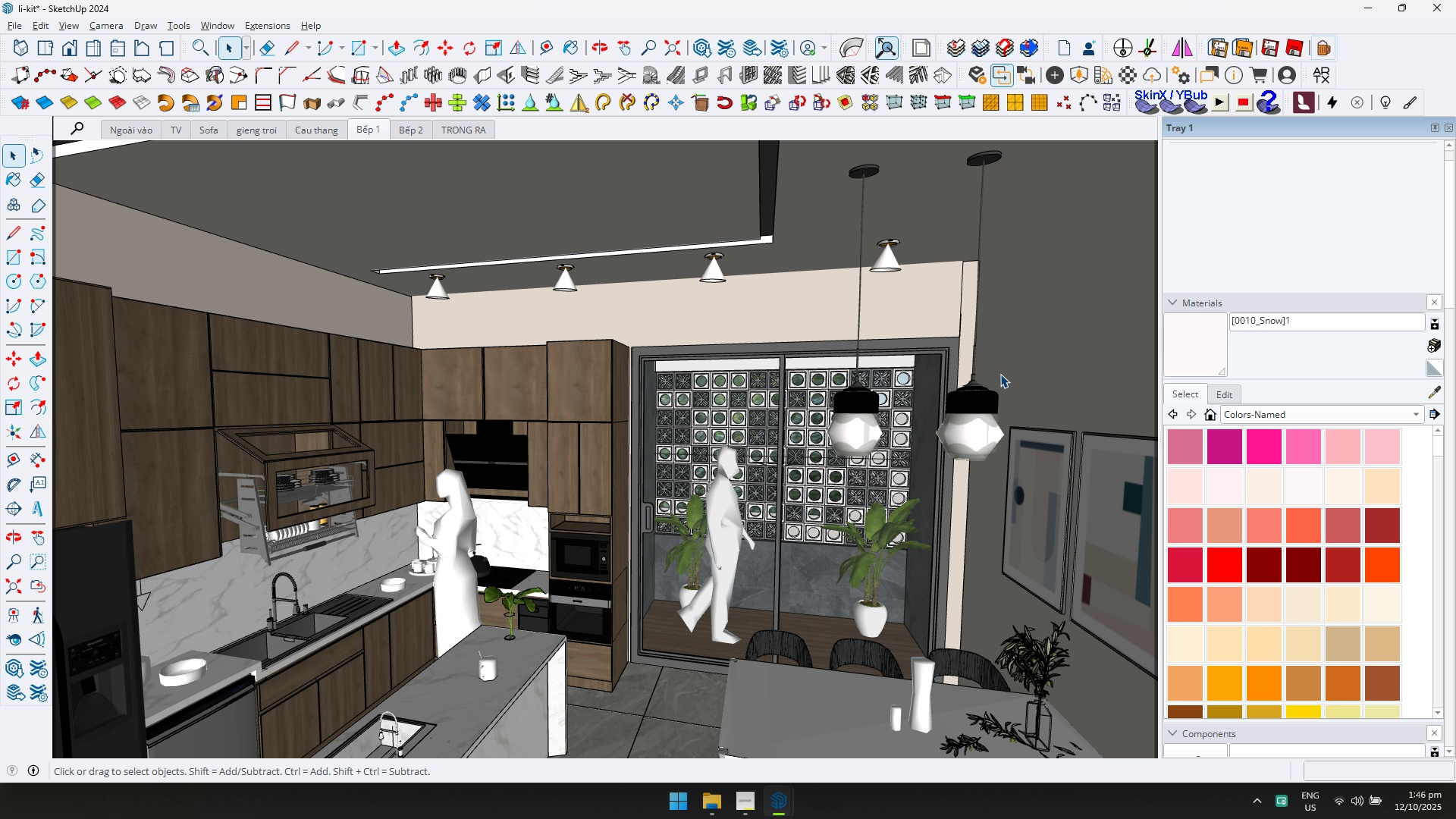 
key(Alt+Tab)
 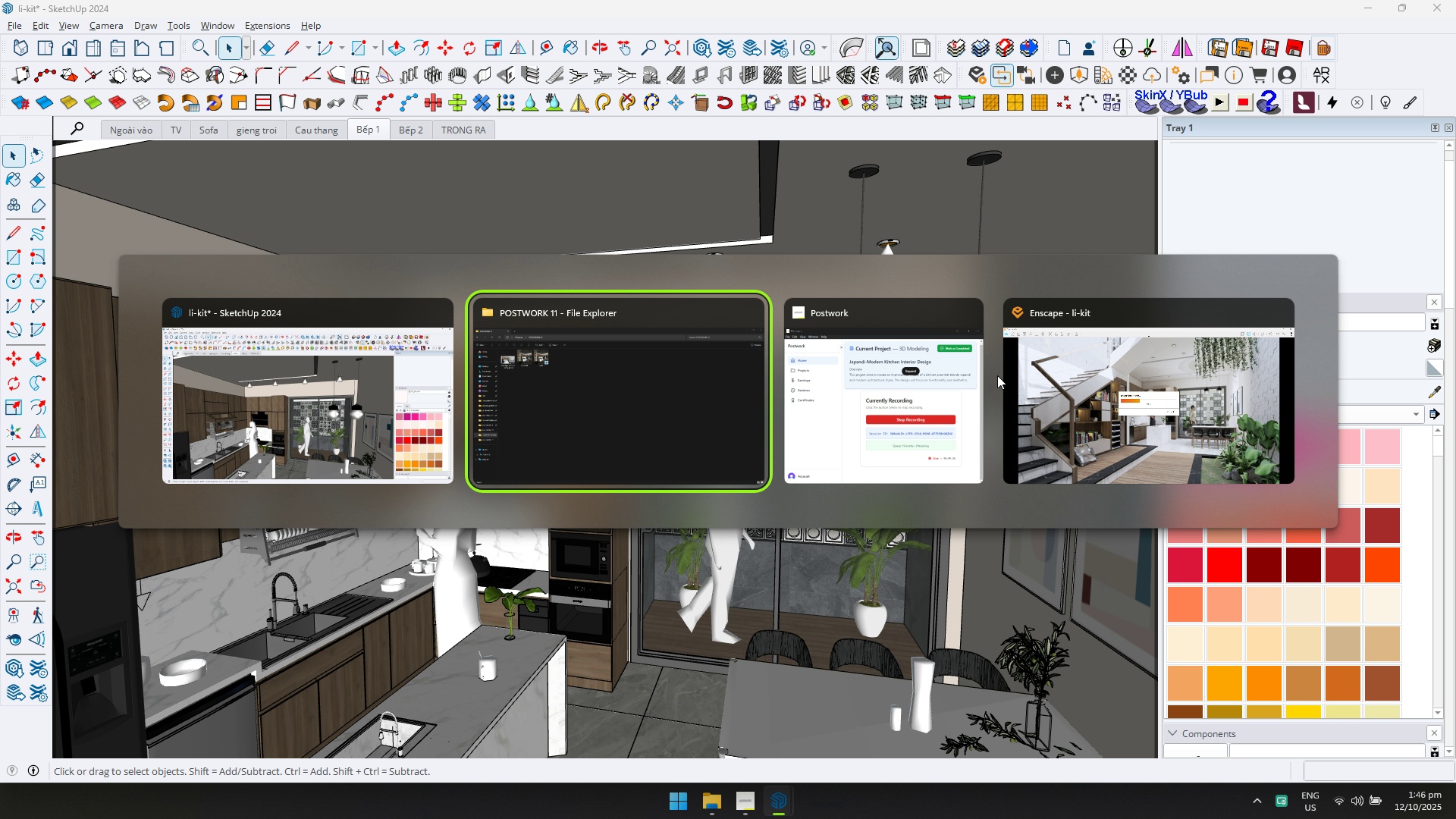 
key(Alt+Tab)
 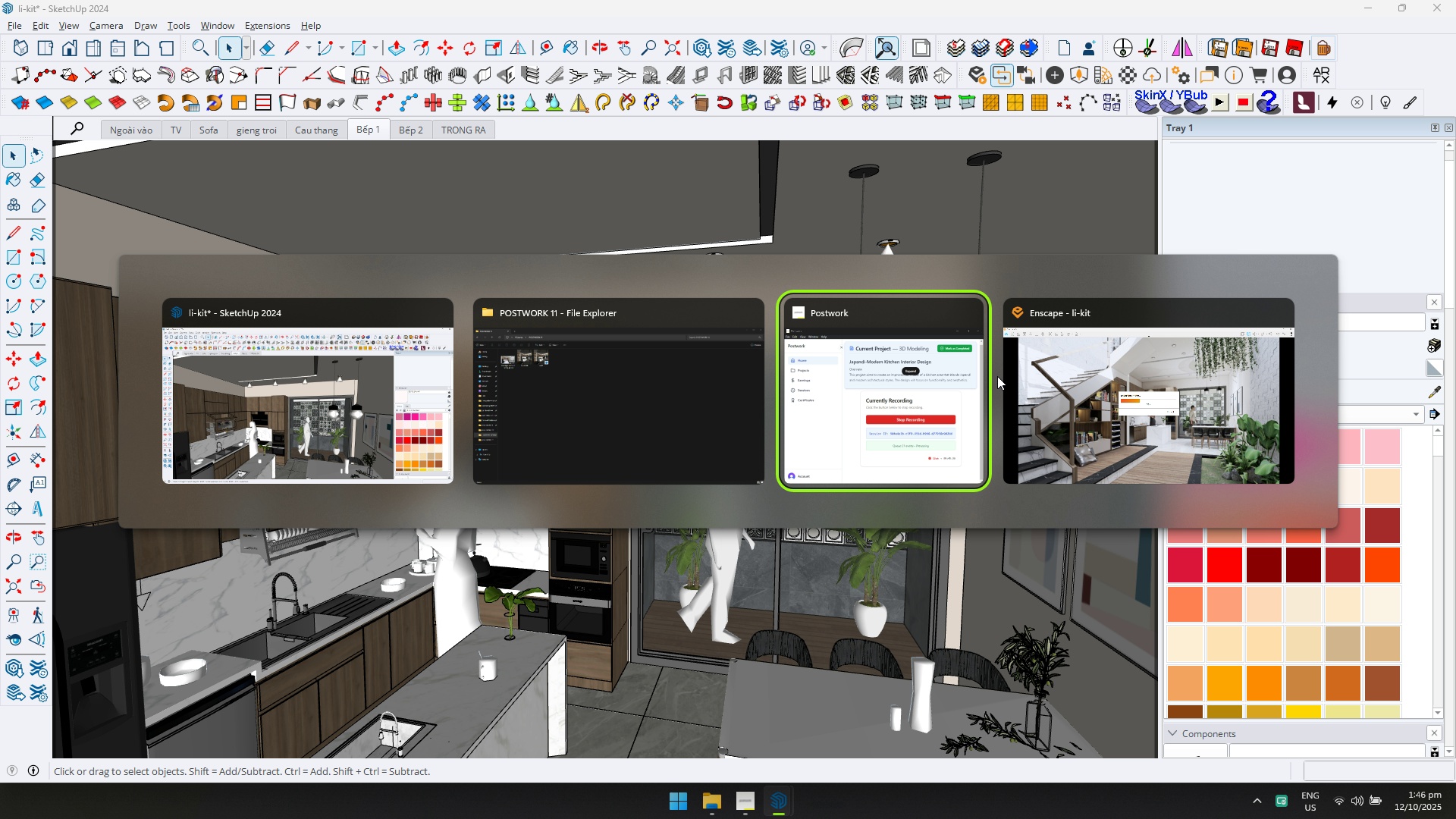 
key(Alt+Tab)
 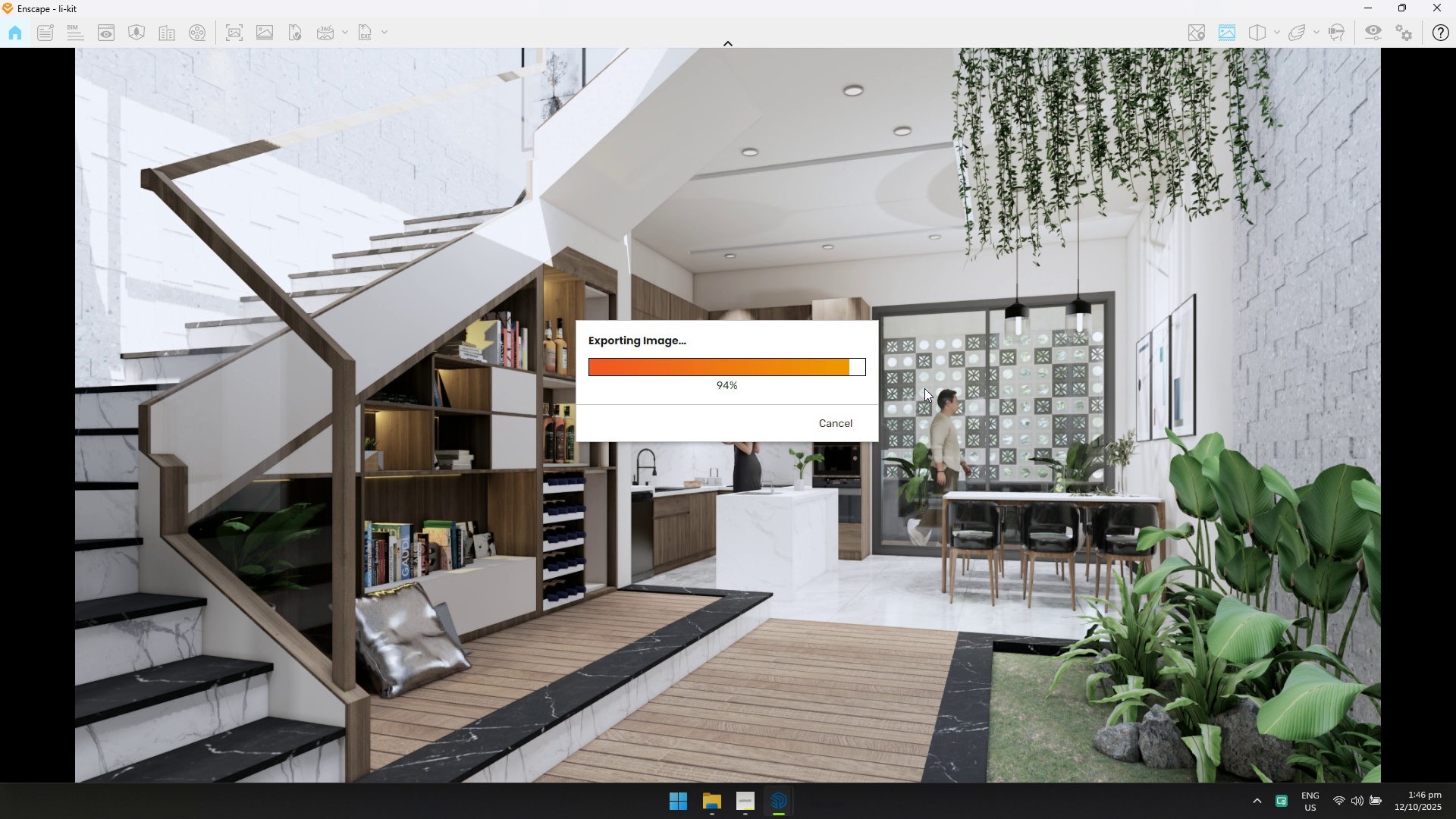 
wait(24.38)
 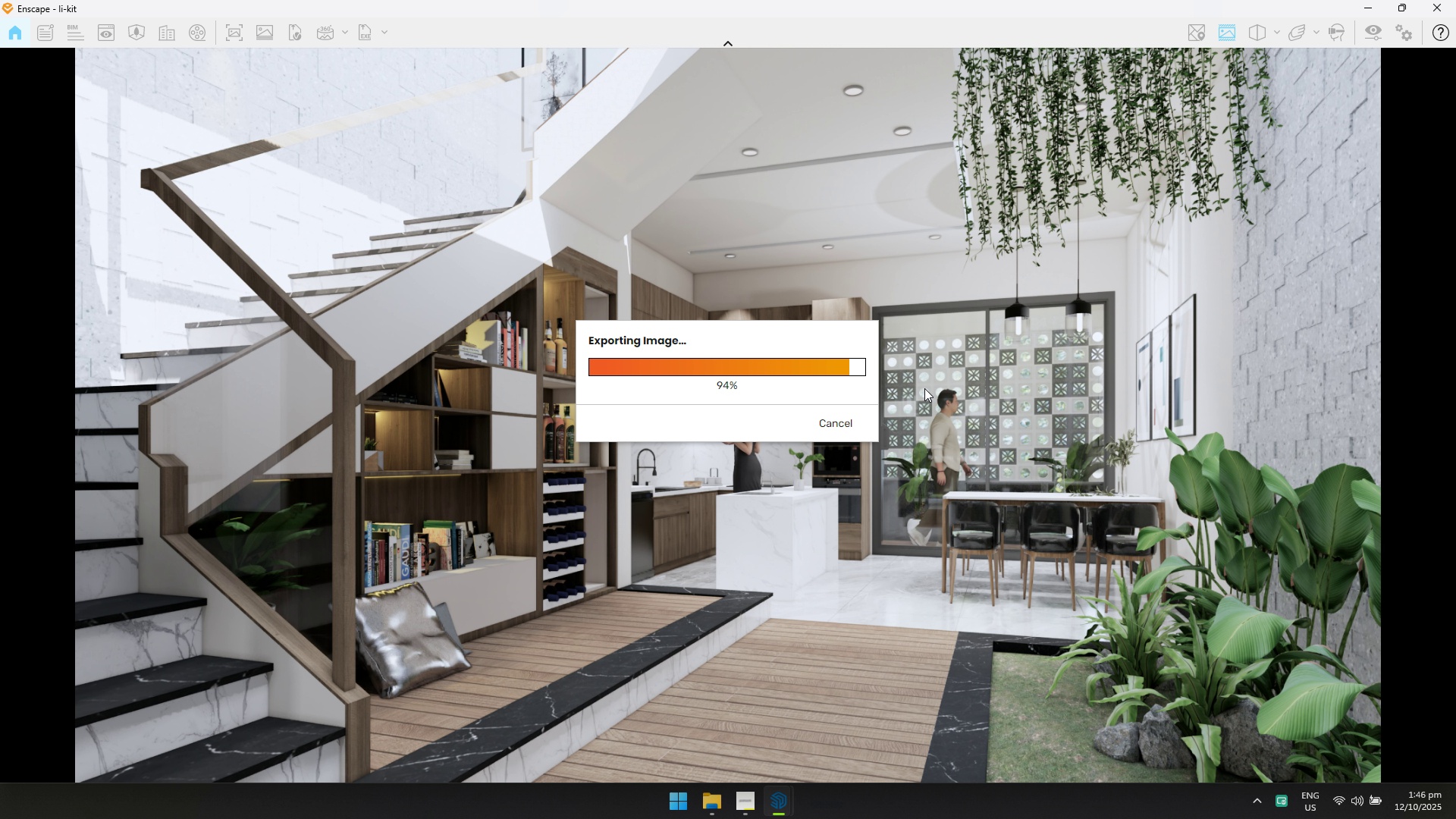 
left_click_drag(start_coordinate=[963, 383], to_coordinate=[297, 419])
 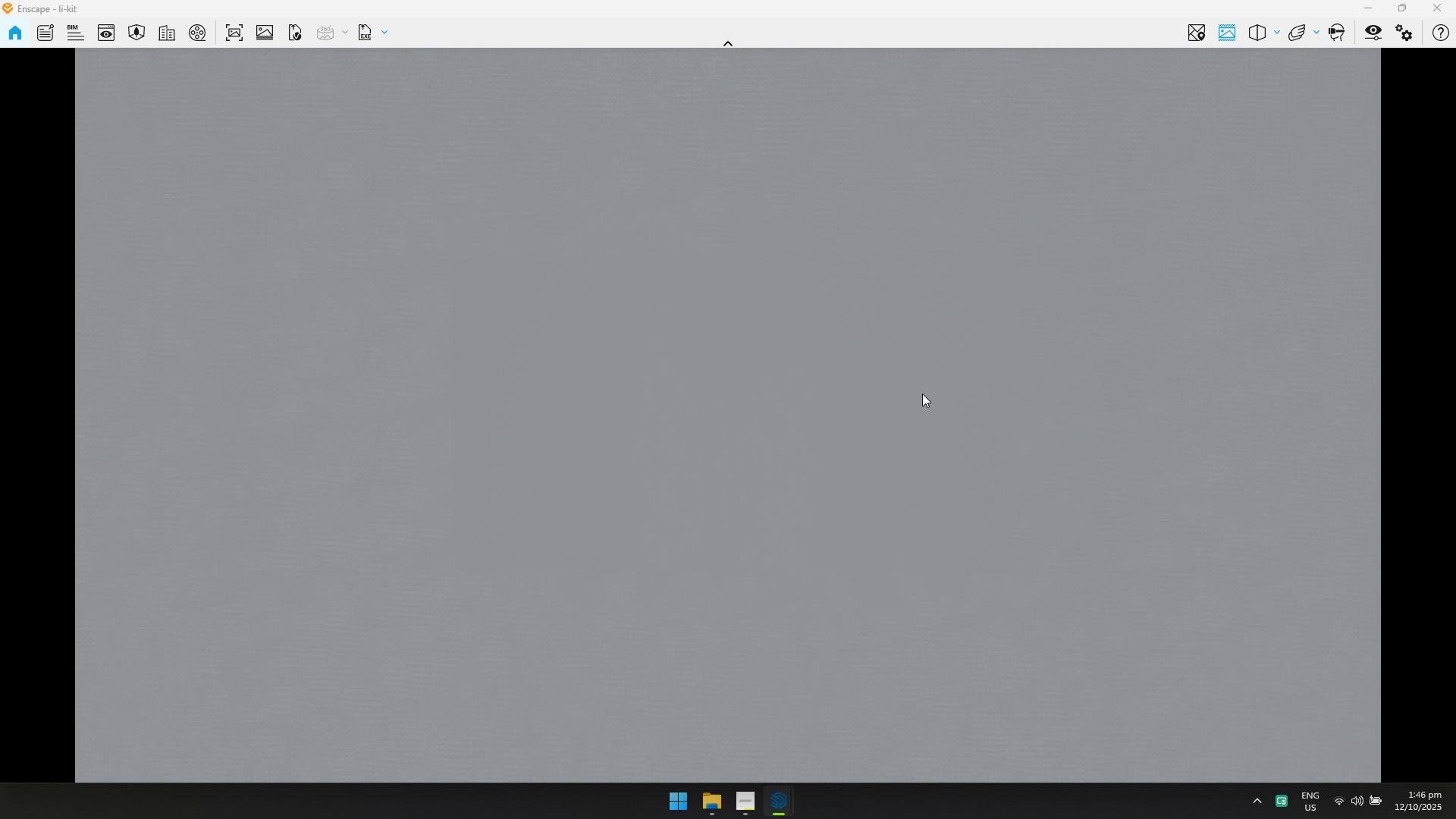 
hold_key(key=D, duration=1.89)
 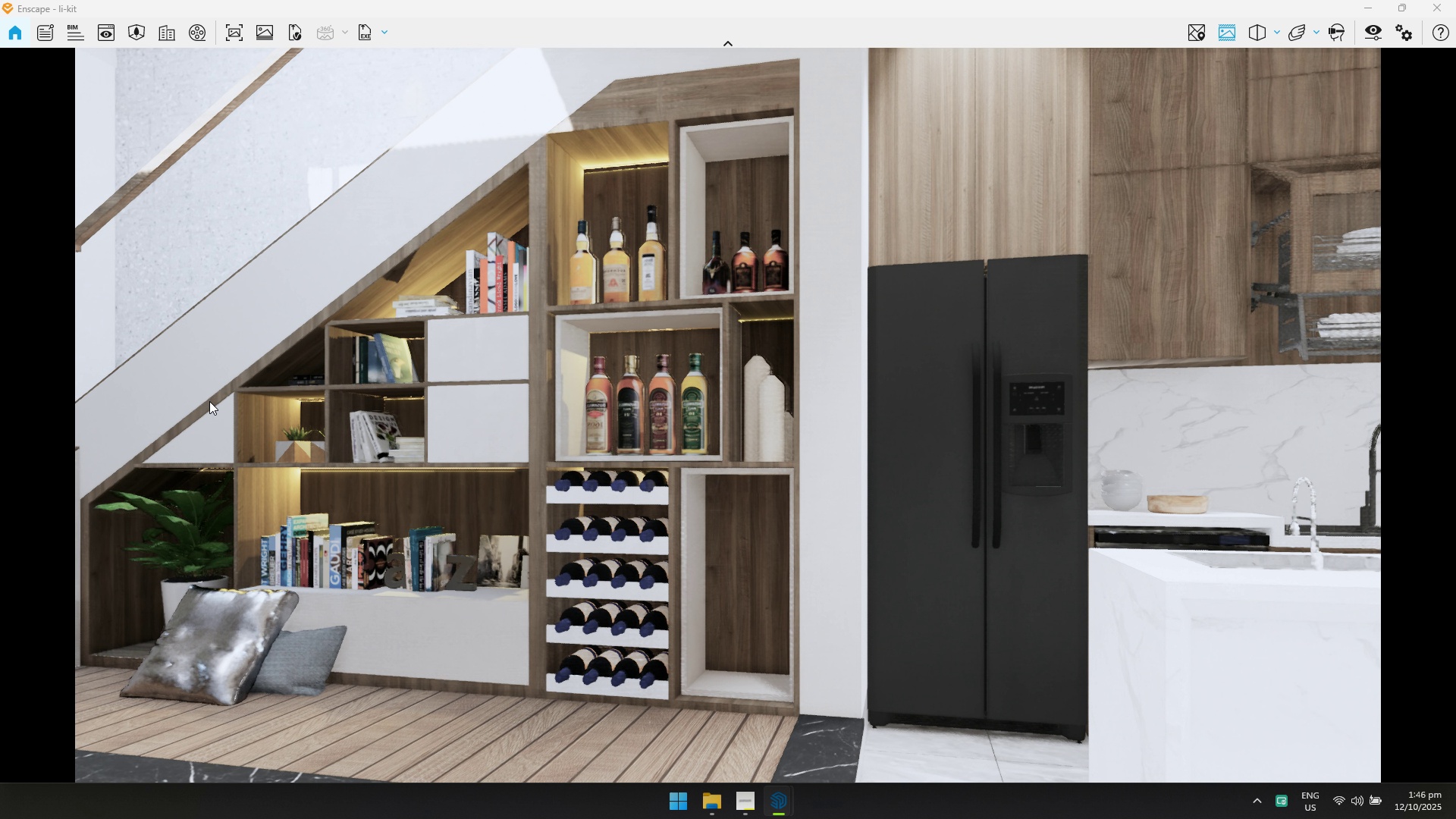 
type(wsaawsqswwswwaw)
 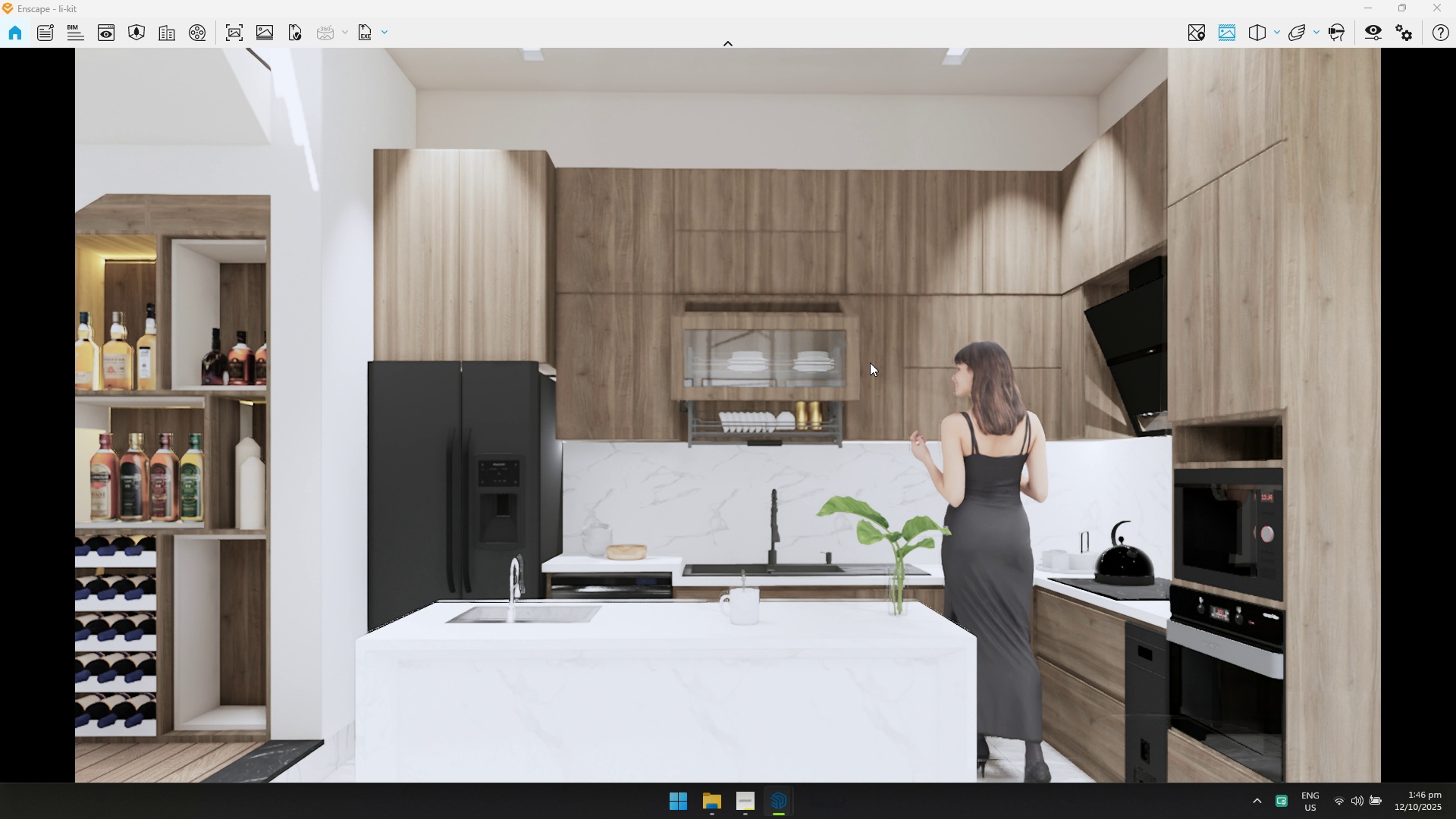 
hold_key(key=D, duration=0.64)
 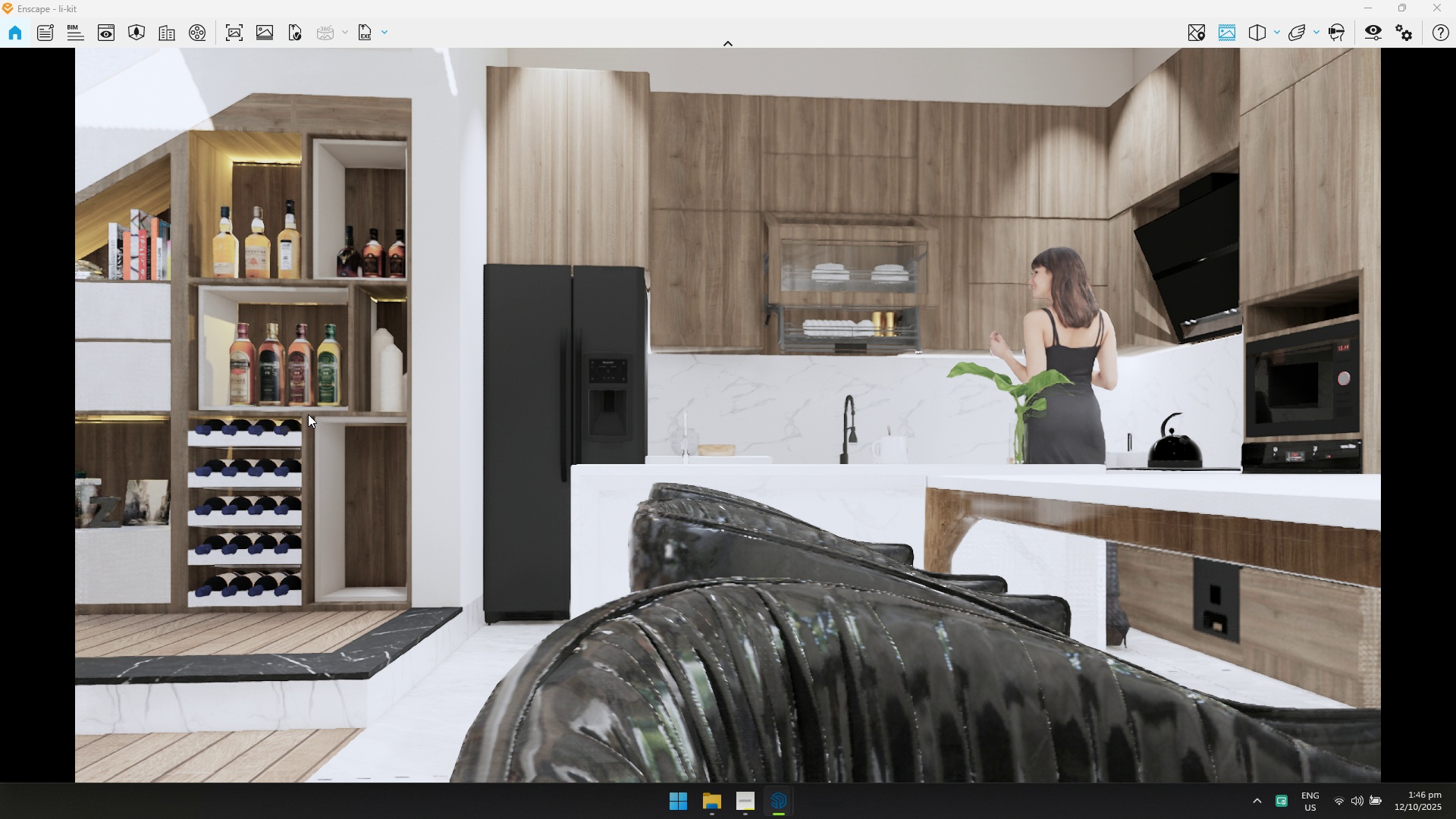 
hold_key(key=E, duration=0.4)
 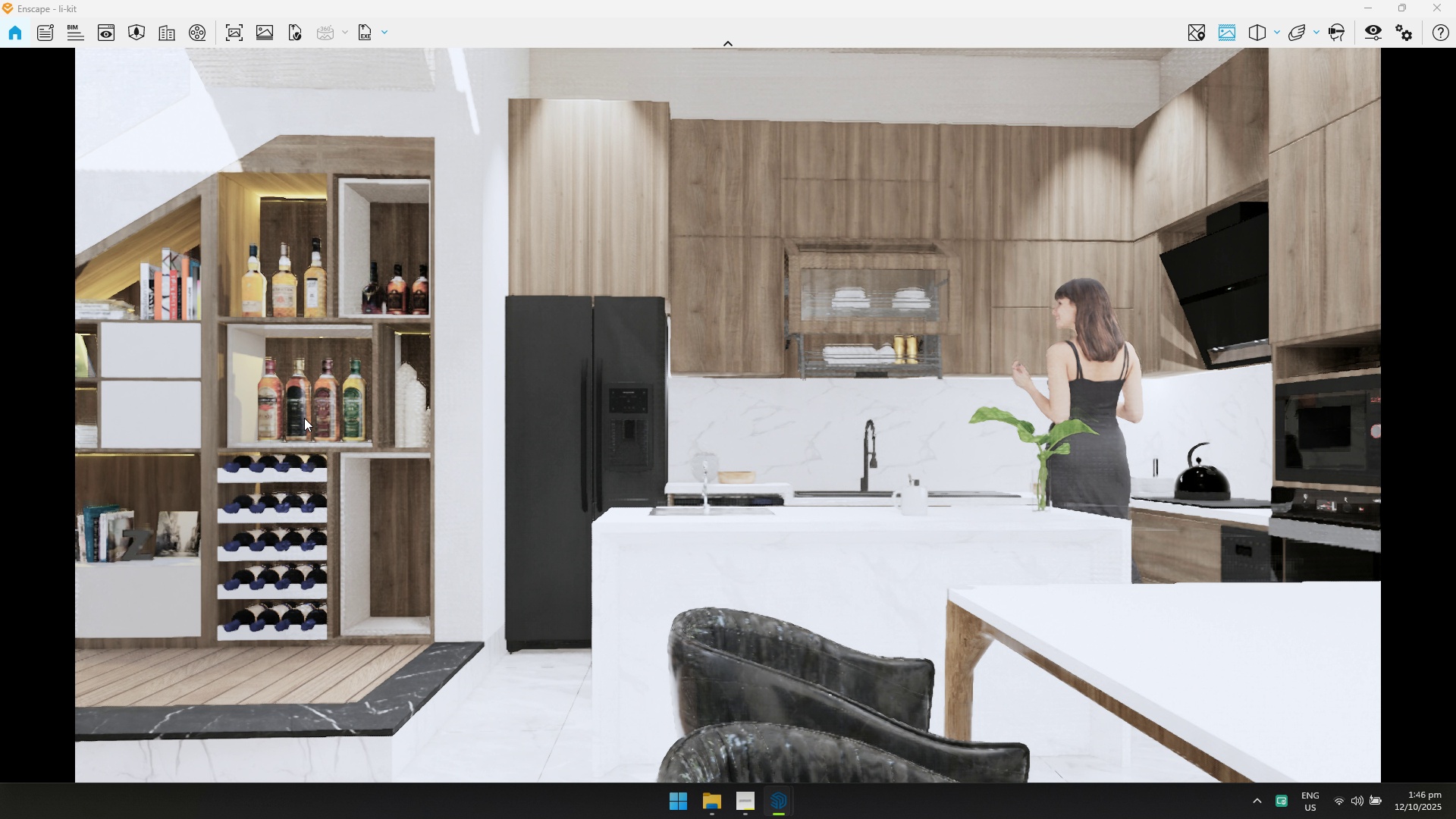 
hold_key(key=D, duration=0.45)
 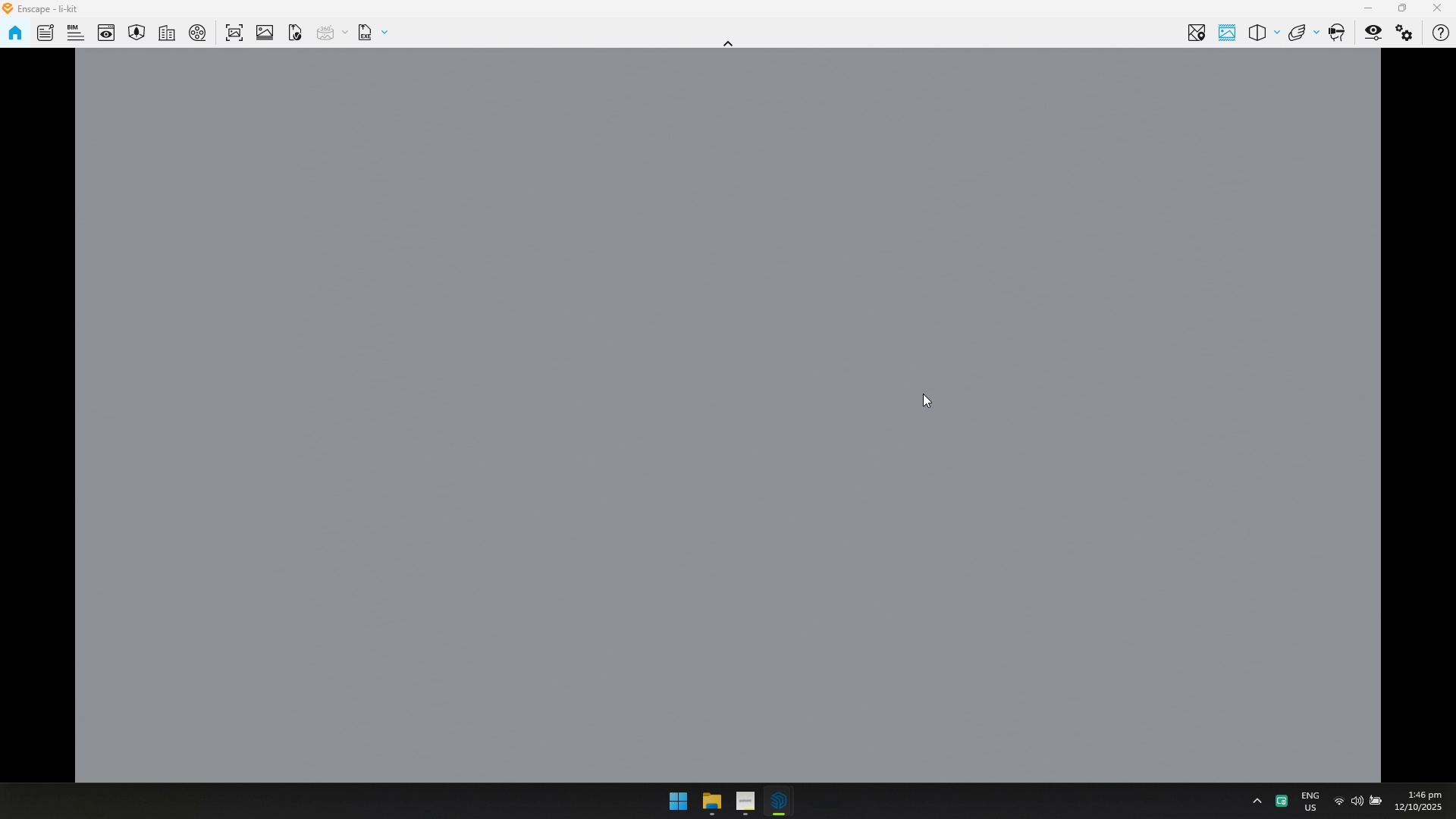 
left_click_drag(start_coordinate=[876, 384], to_coordinate=[861, 362])
 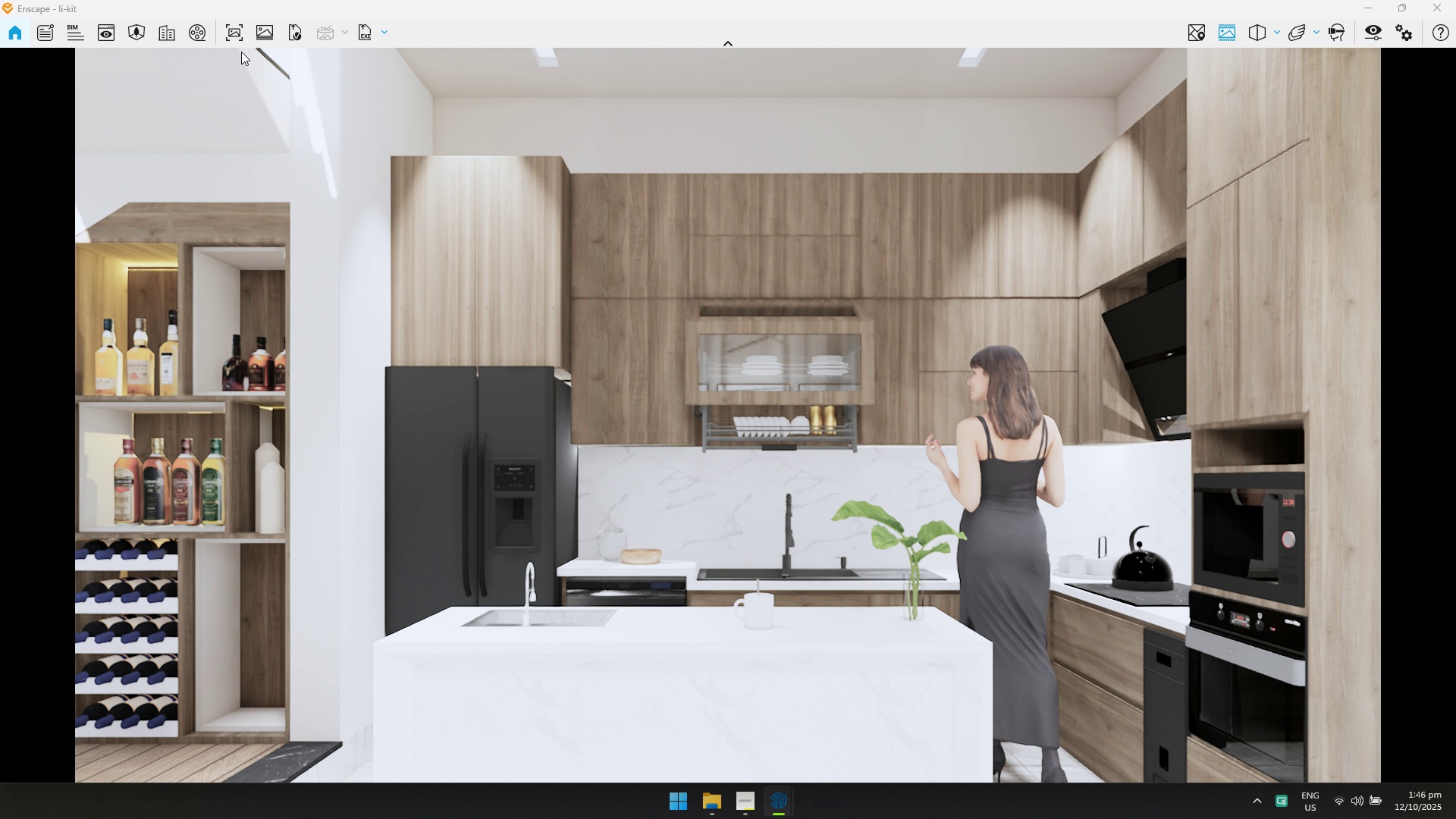 
left_click([238, 36])
 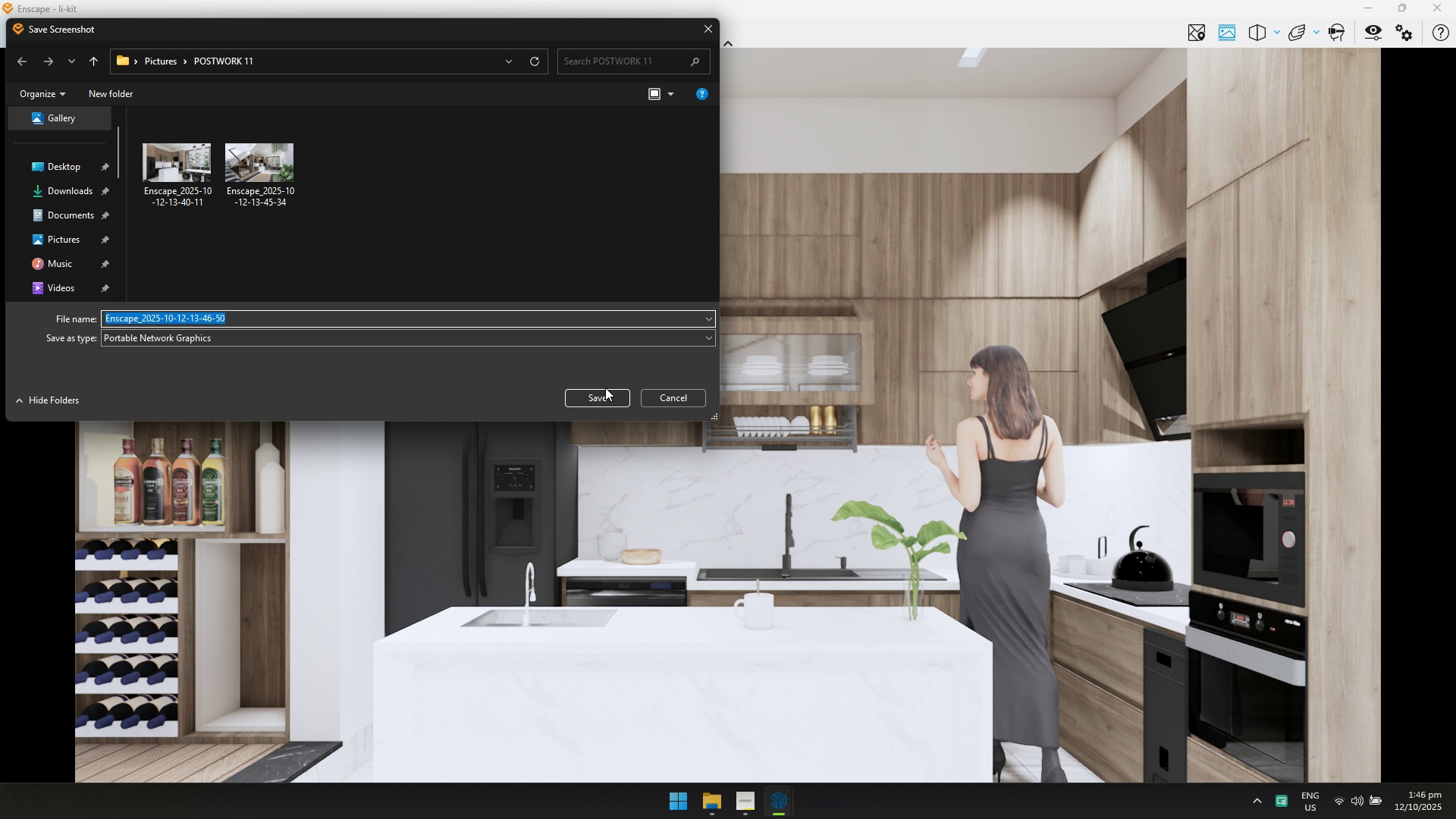 
left_click([597, 400])
 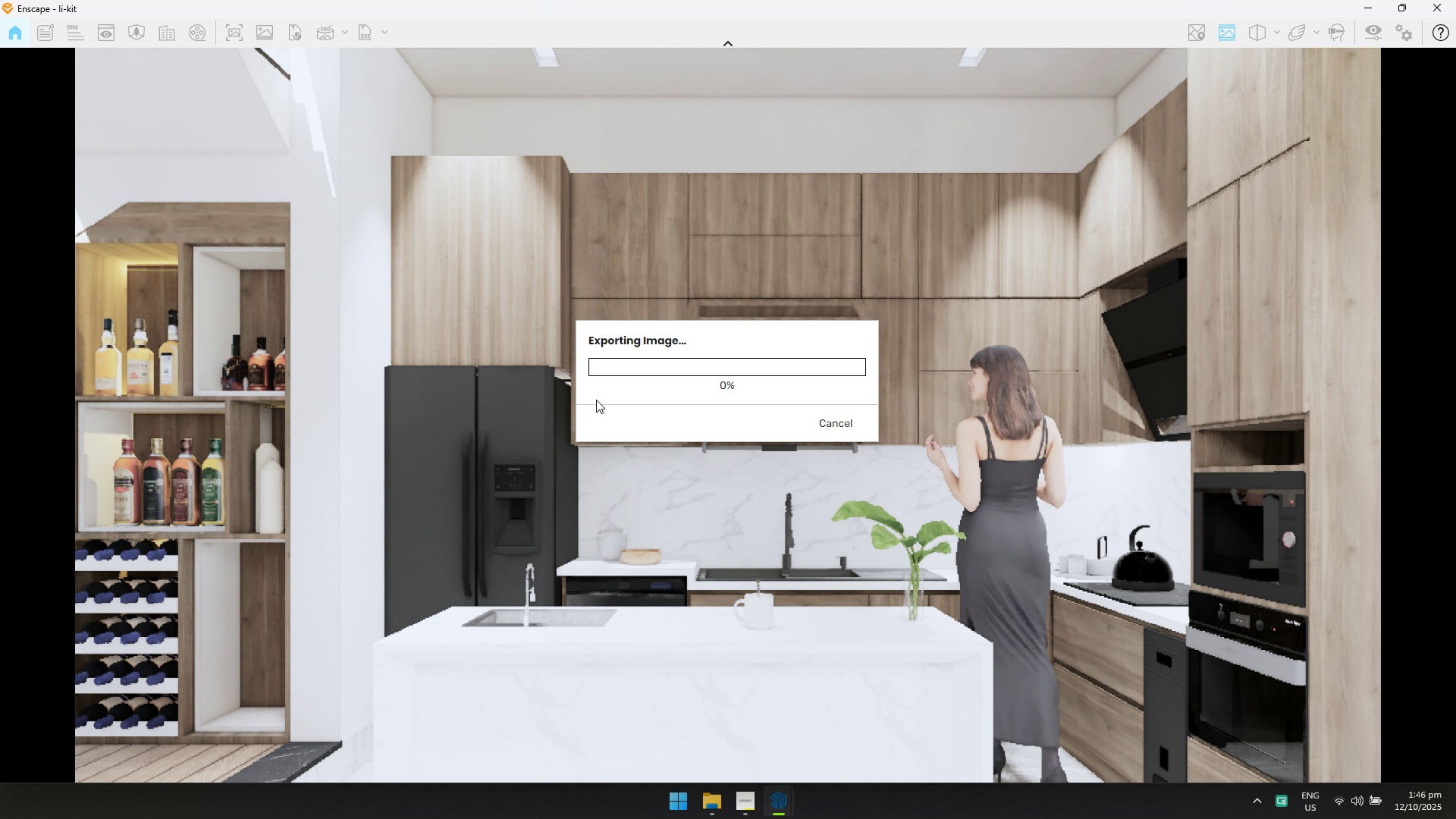 
key(Alt+Tab)
 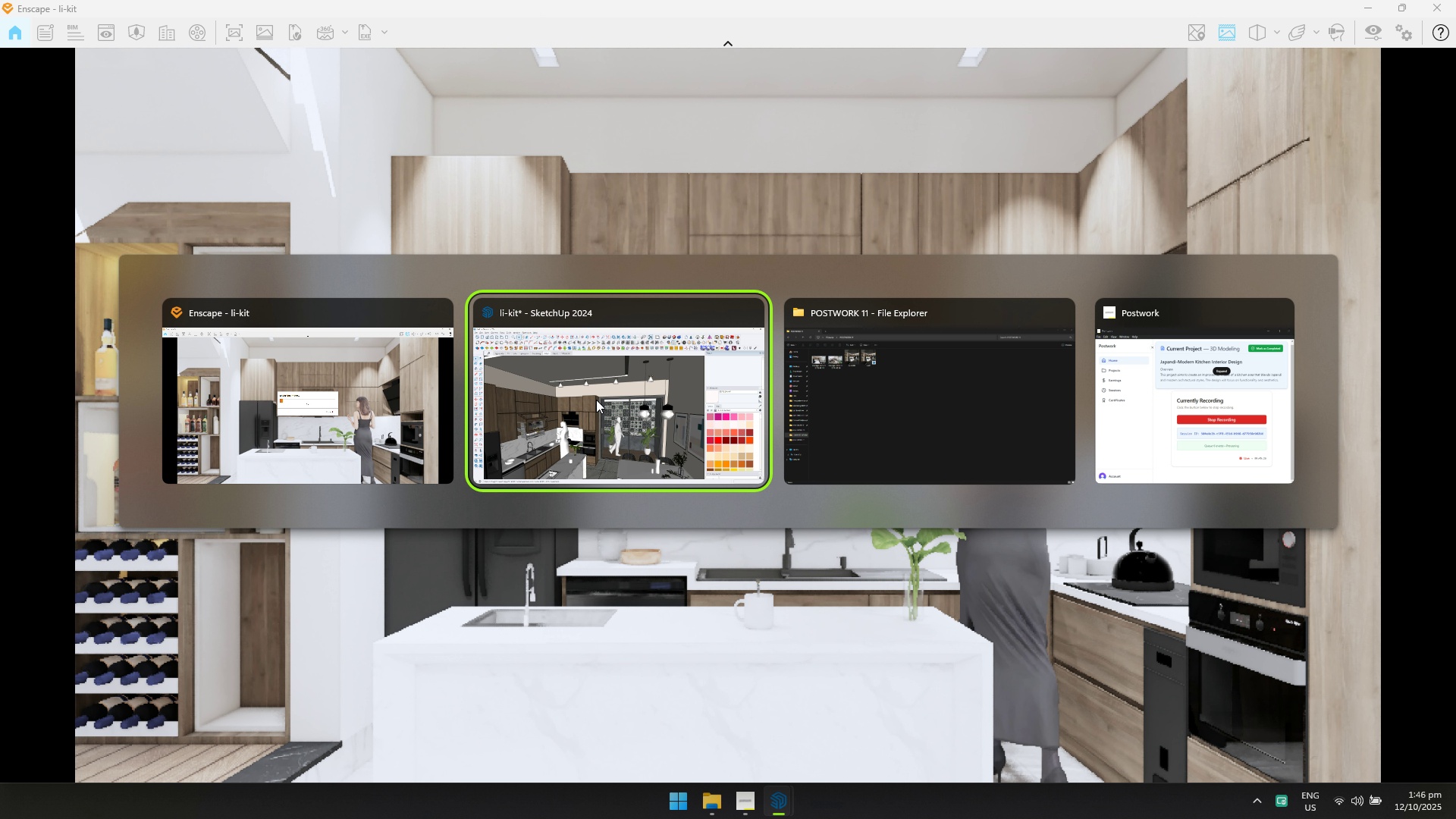 
key(Alt+Tab)
 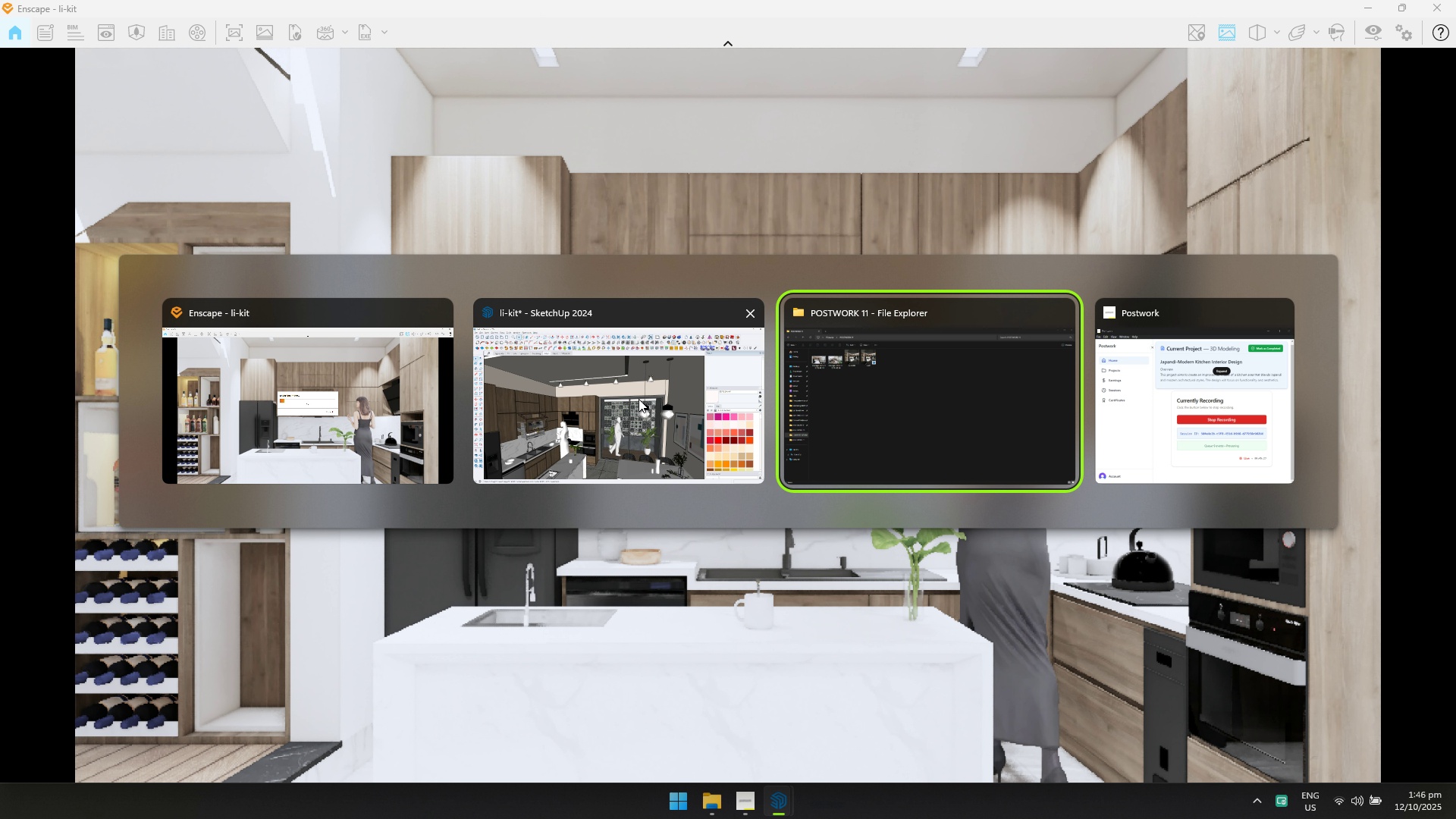 
key(Alt+Tab)